 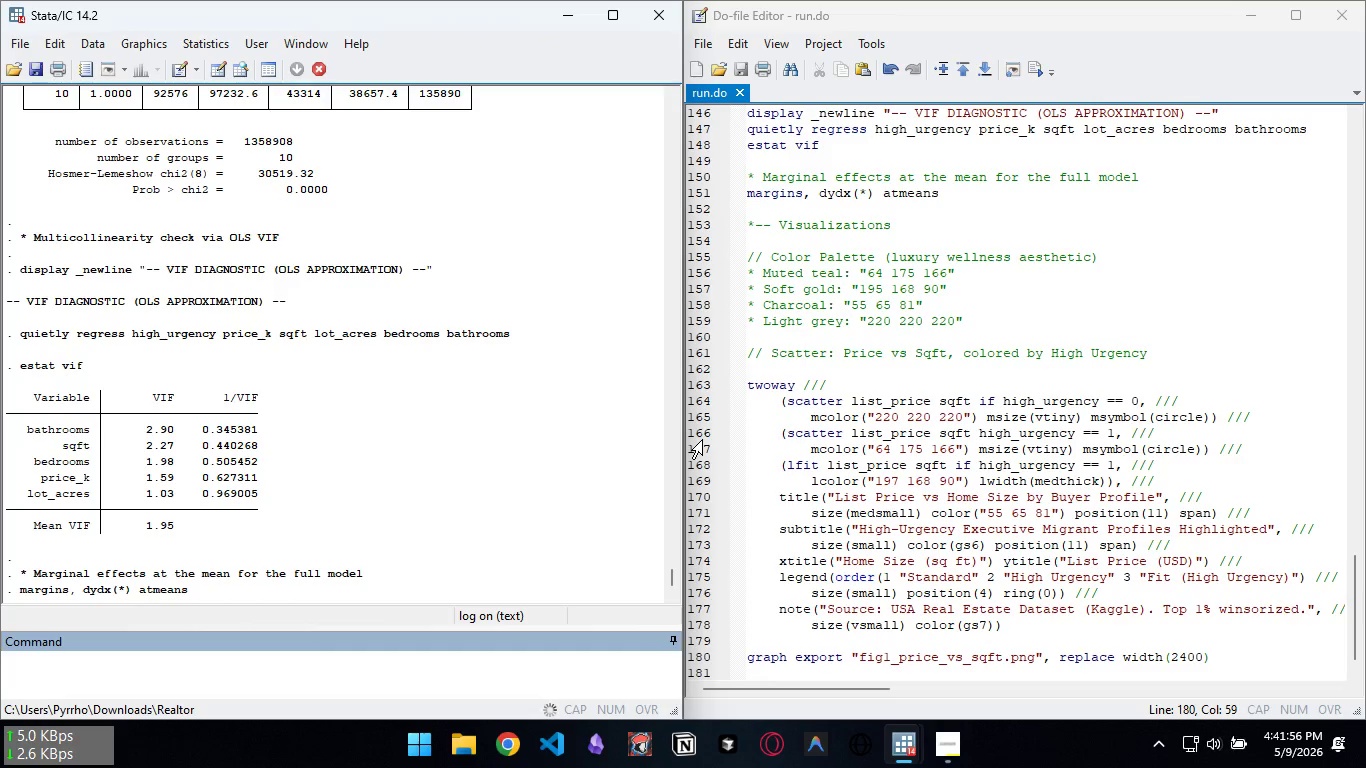 
scroll: coordinate [498, 420], scroll_direction: up, amount: 6.0
 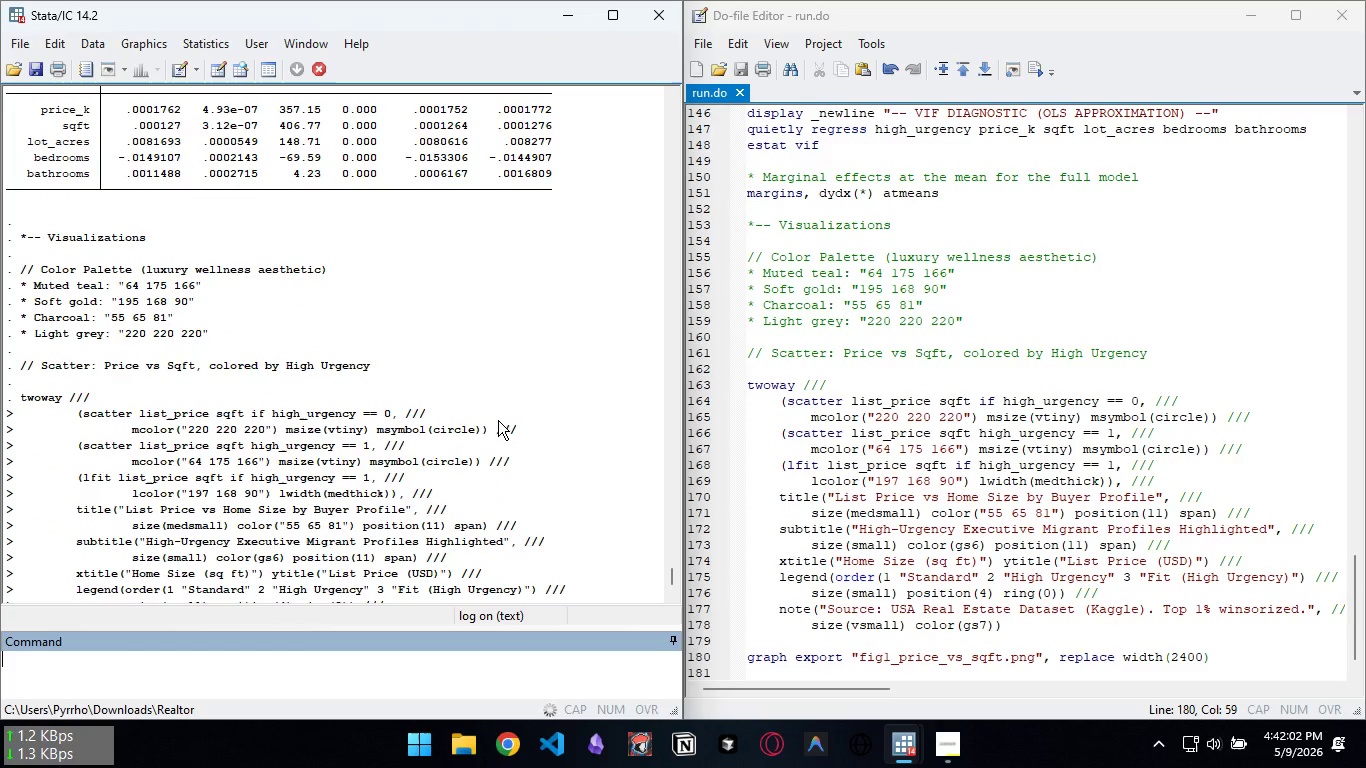 
scroll: coordinate [498, 420], scroll_direction: down, amount: 6.0
 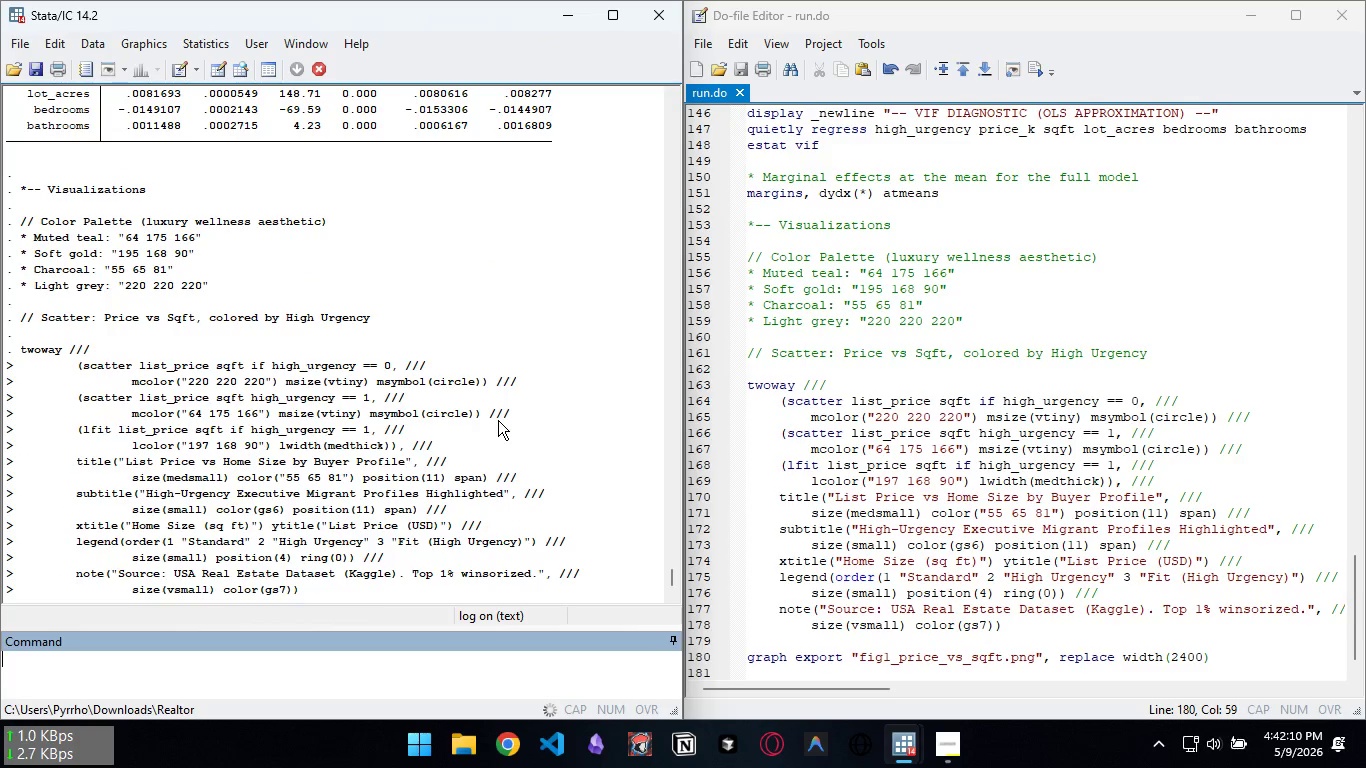 
wait(11.96)
 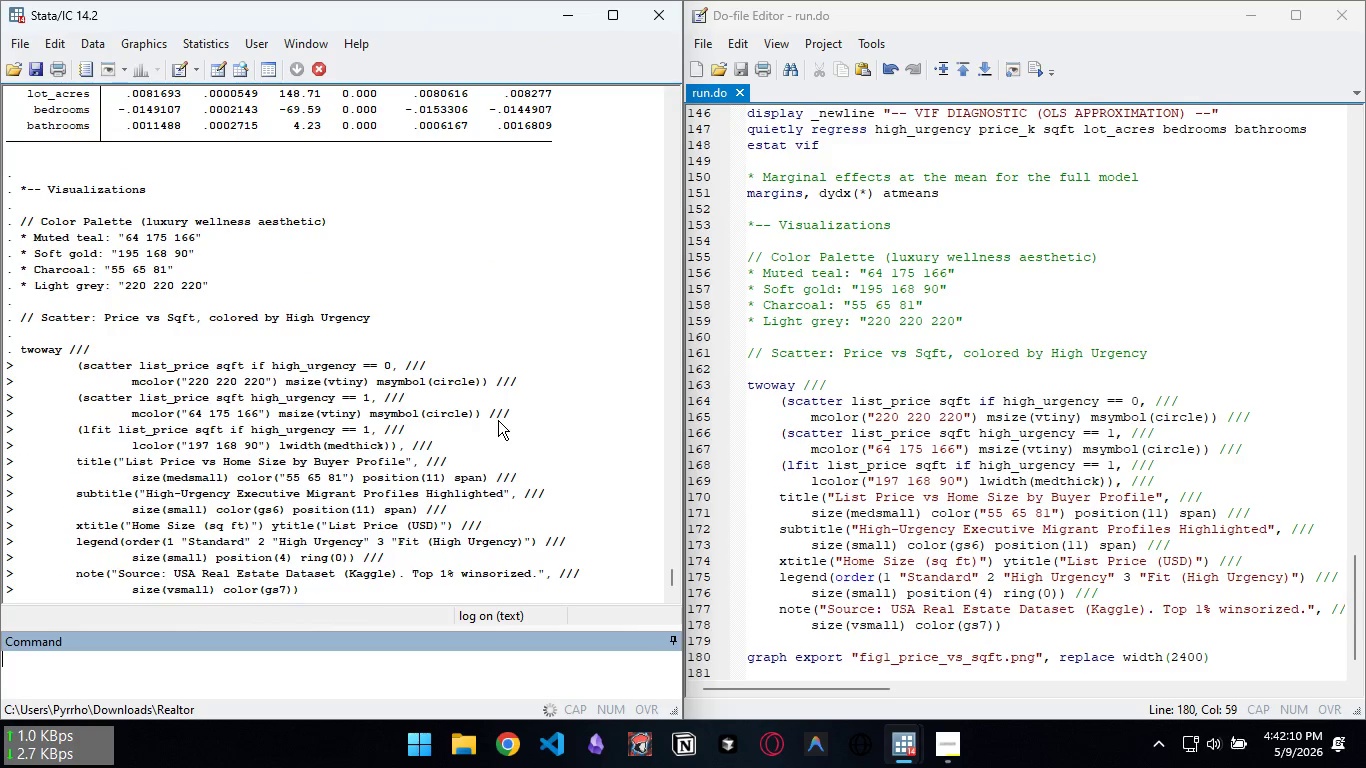 
scroll: coordinate [971, 514], scroll_direction: down, amount: 3.0
 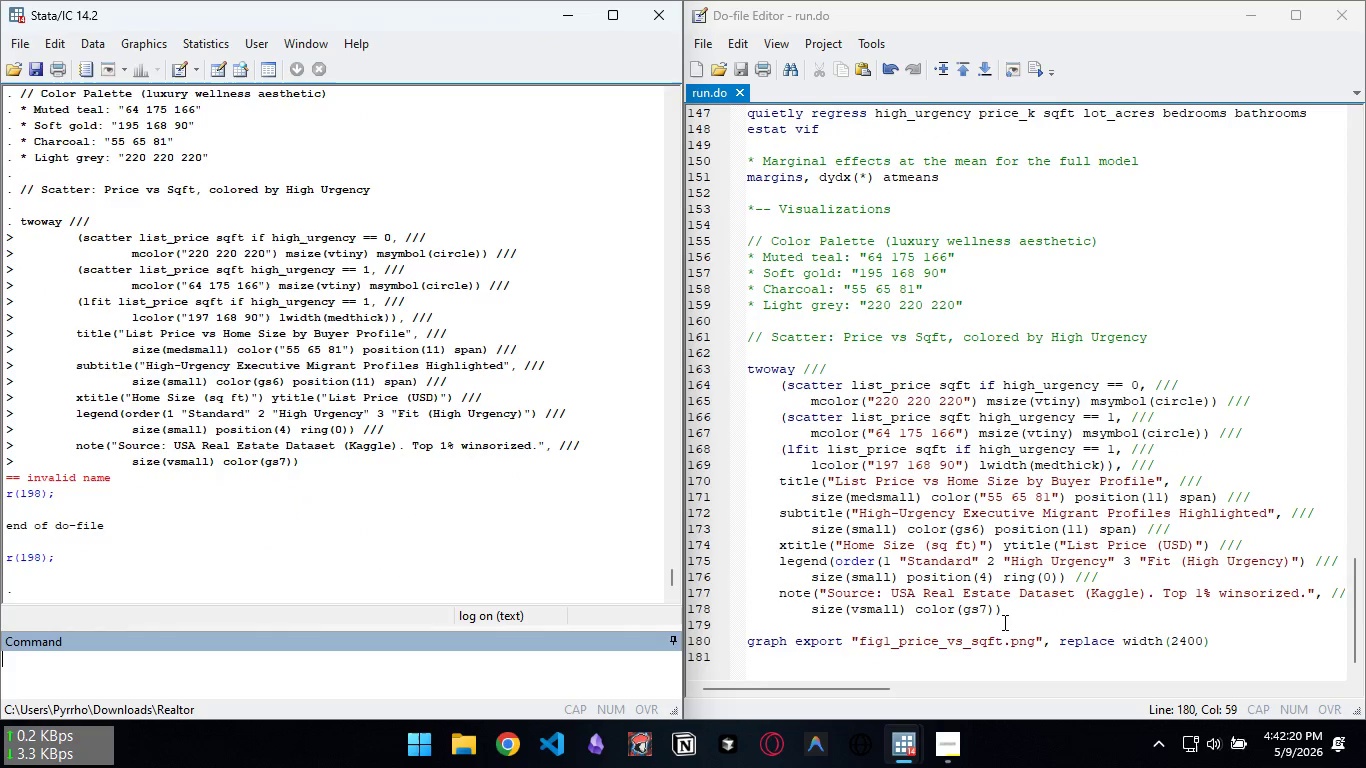 
left_click([1003, 608])
 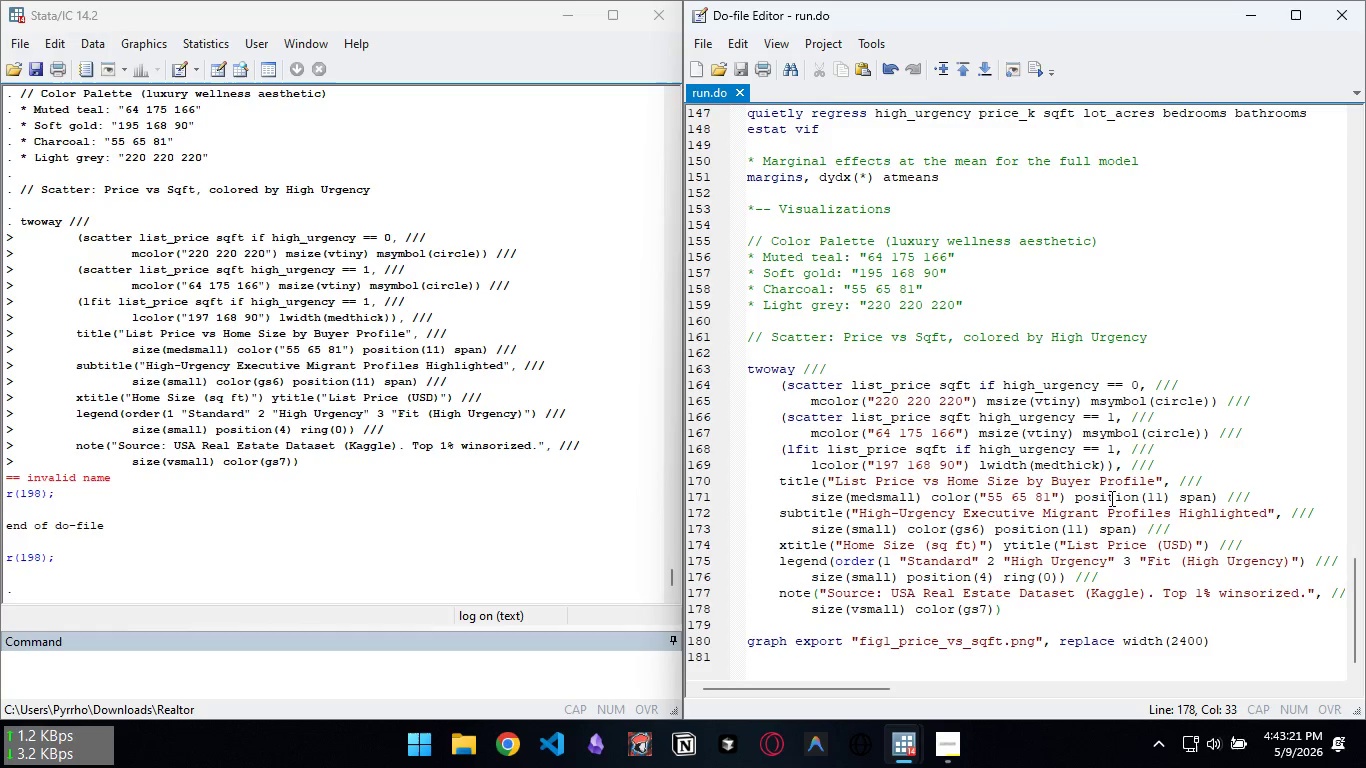 
wait(65.22)
 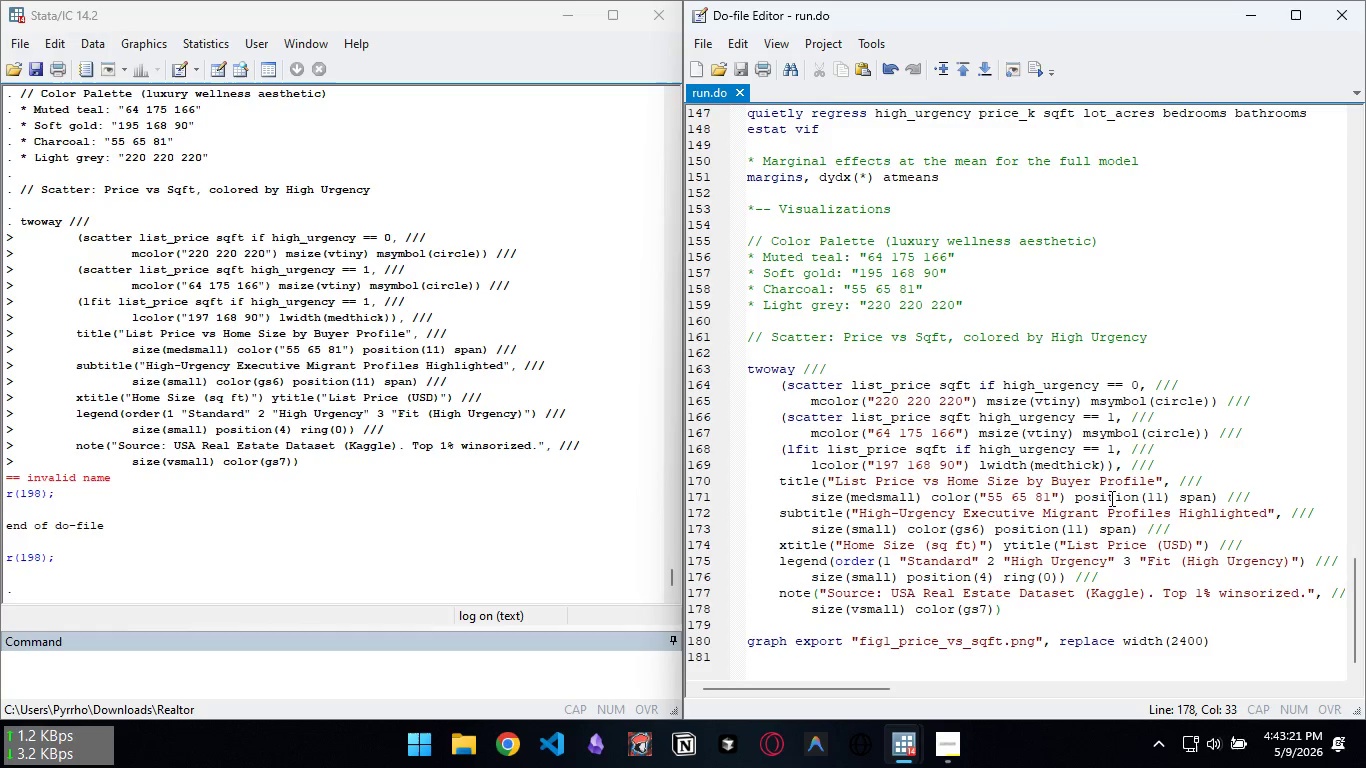 
left_click([796, 372])
 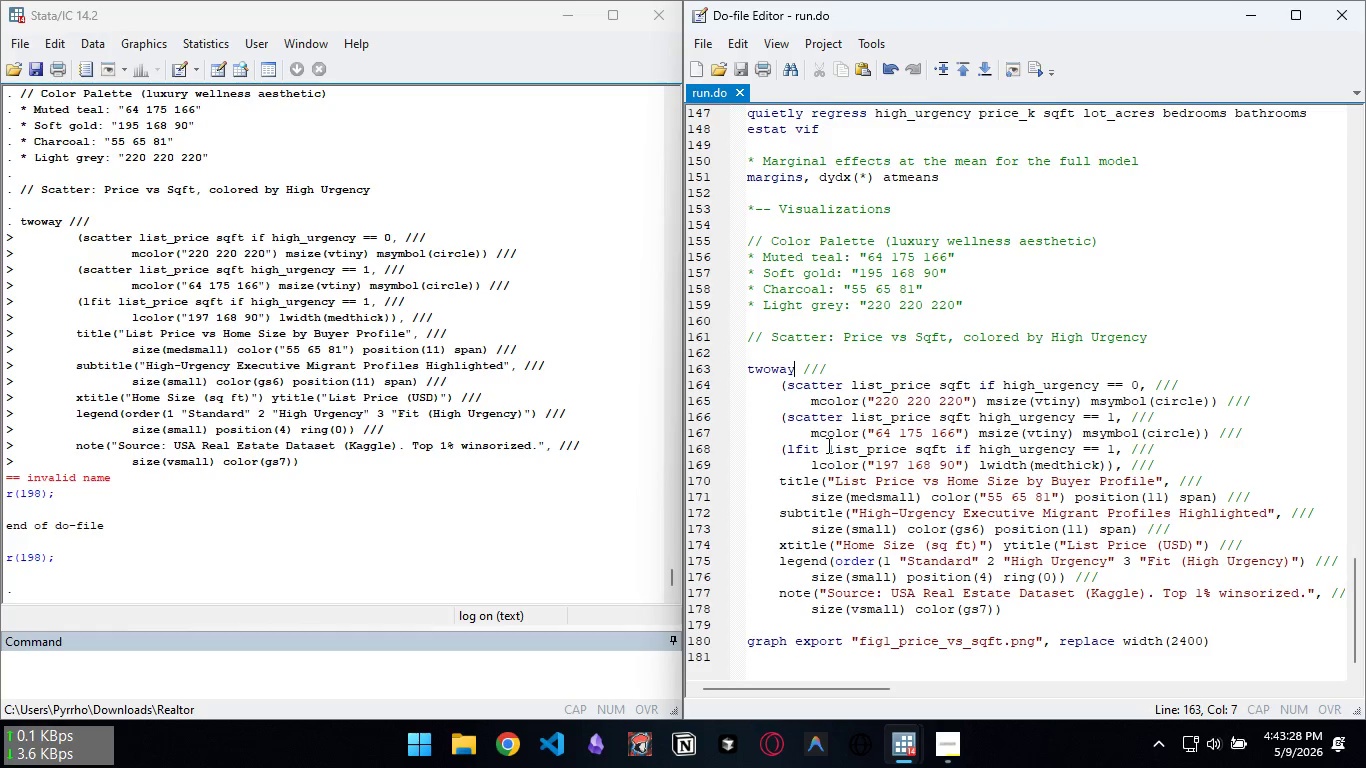 
key(Comma)
 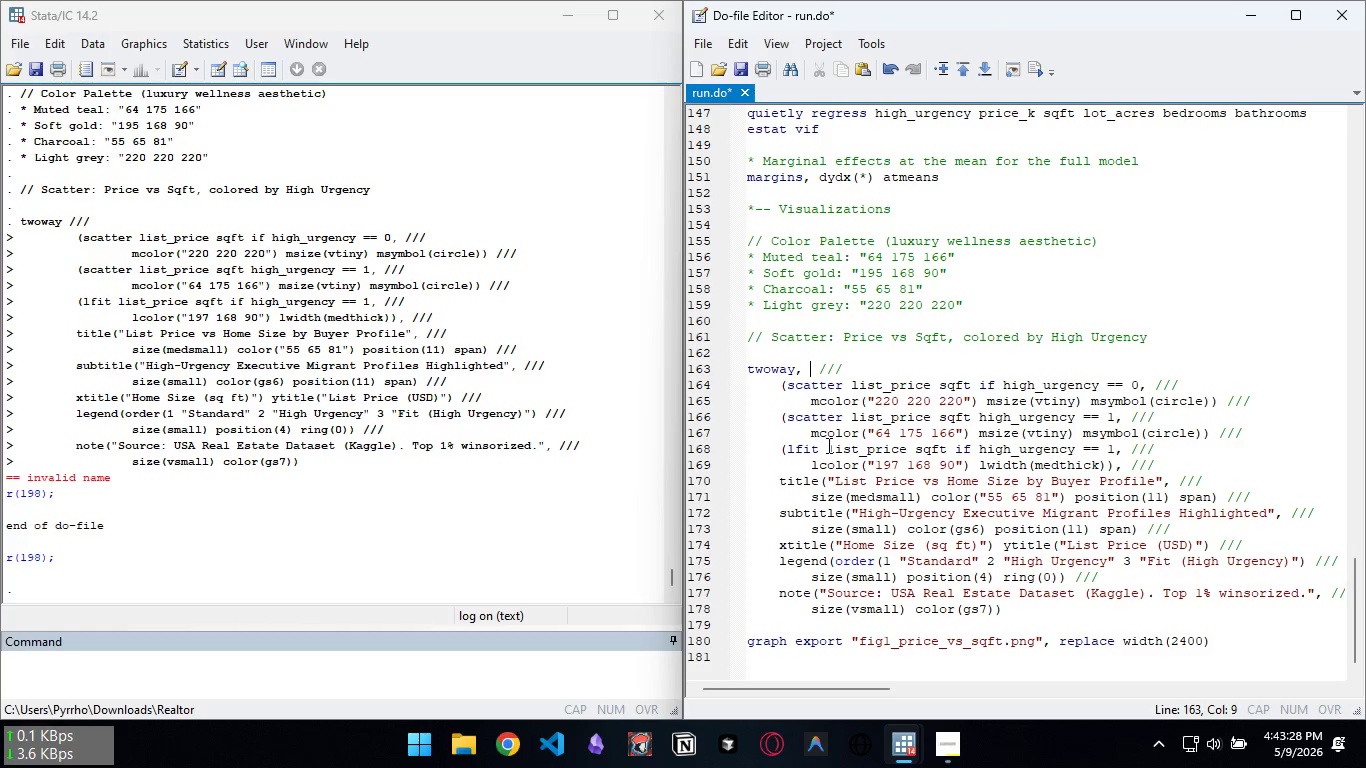 
key(Space)
 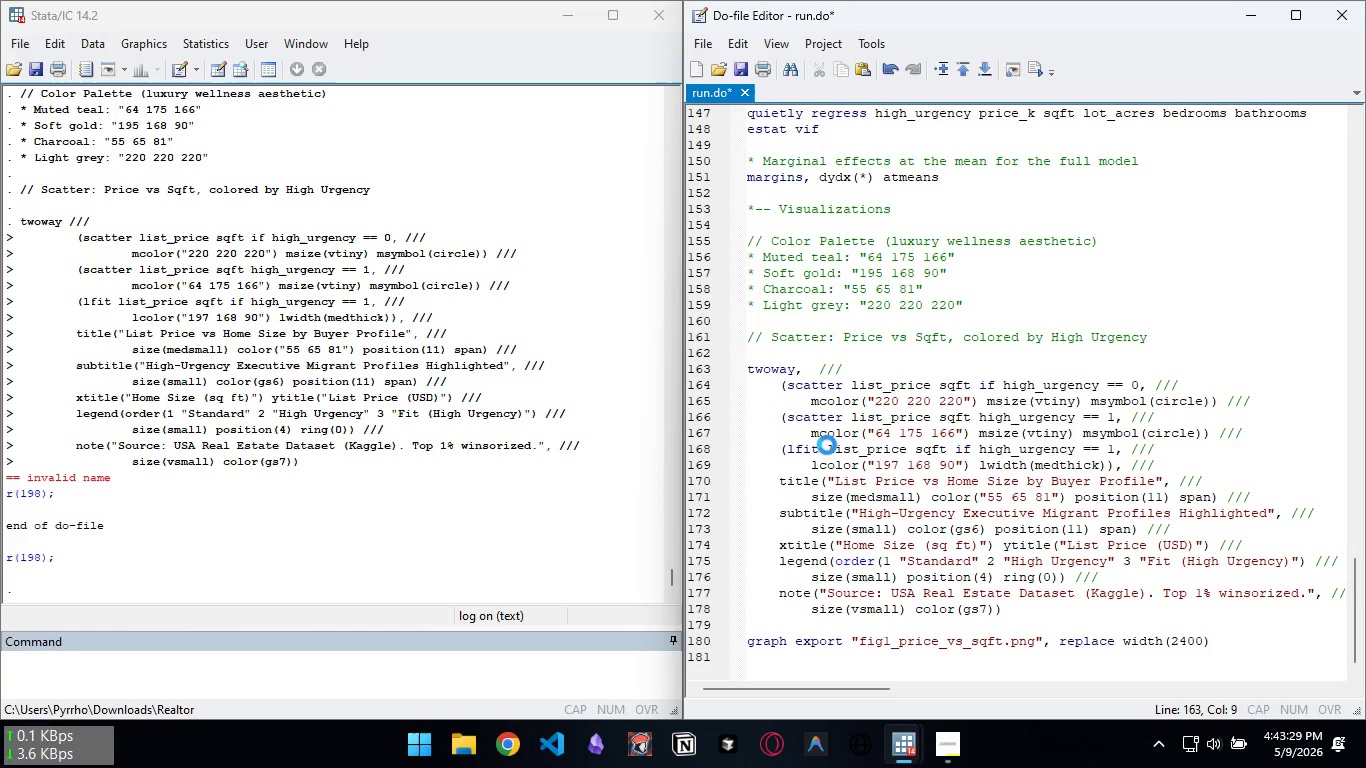 
key(Control+S)
 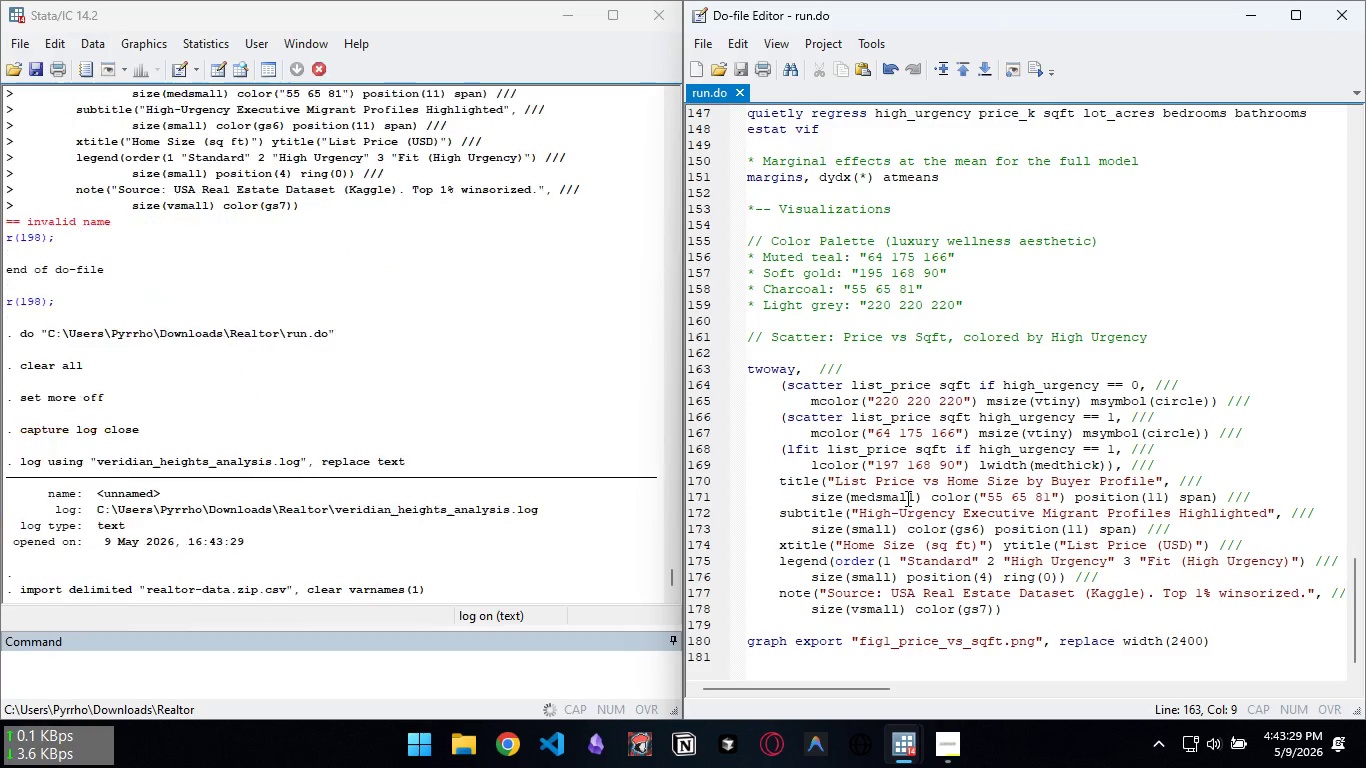 
key(Control+D)
 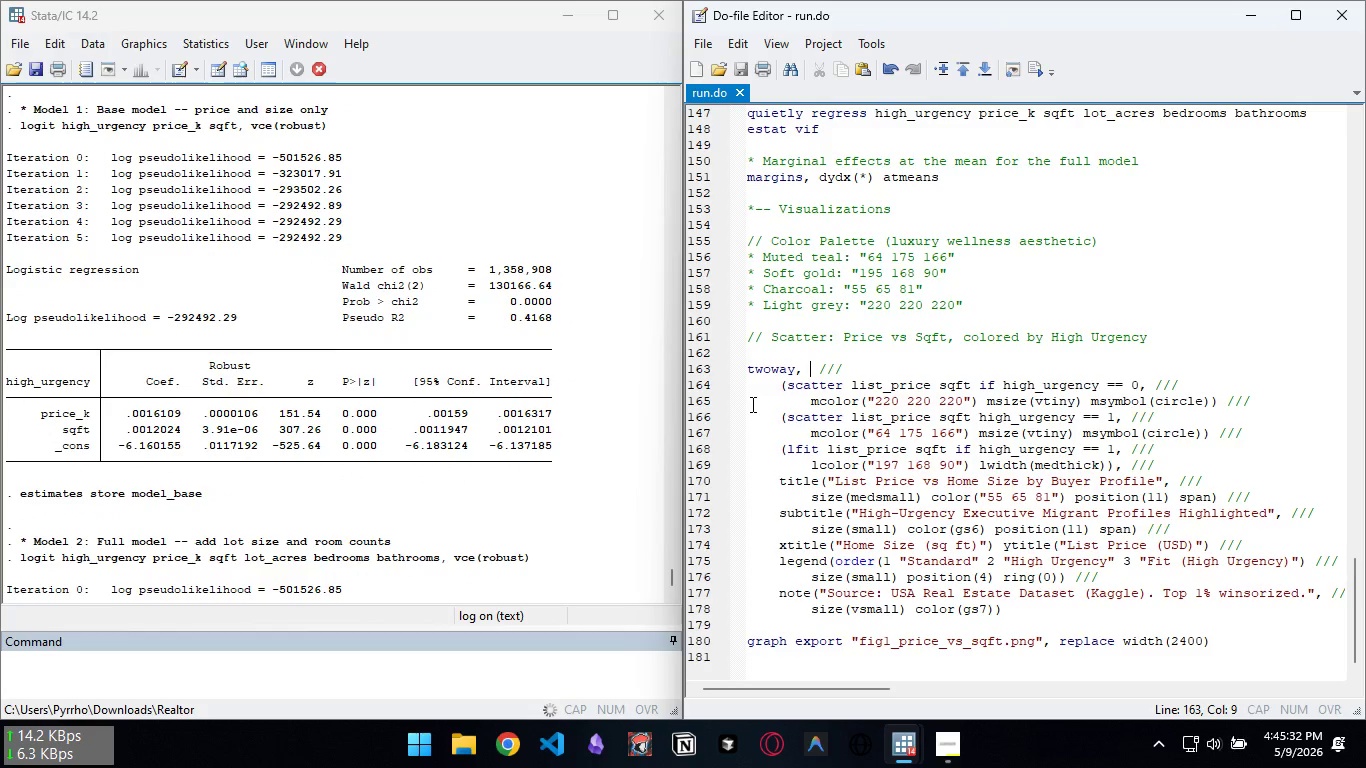 
wait(128.36)
 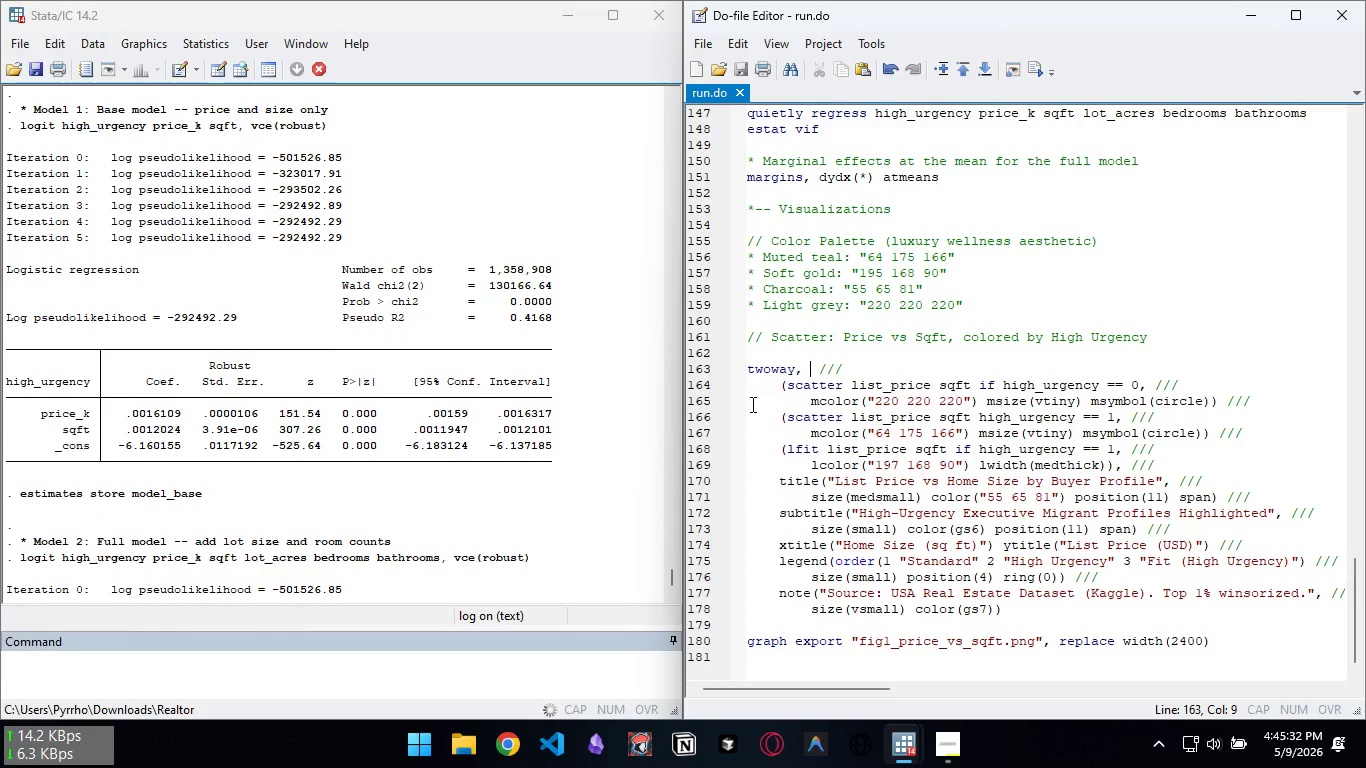 
left_click([945, 745])